 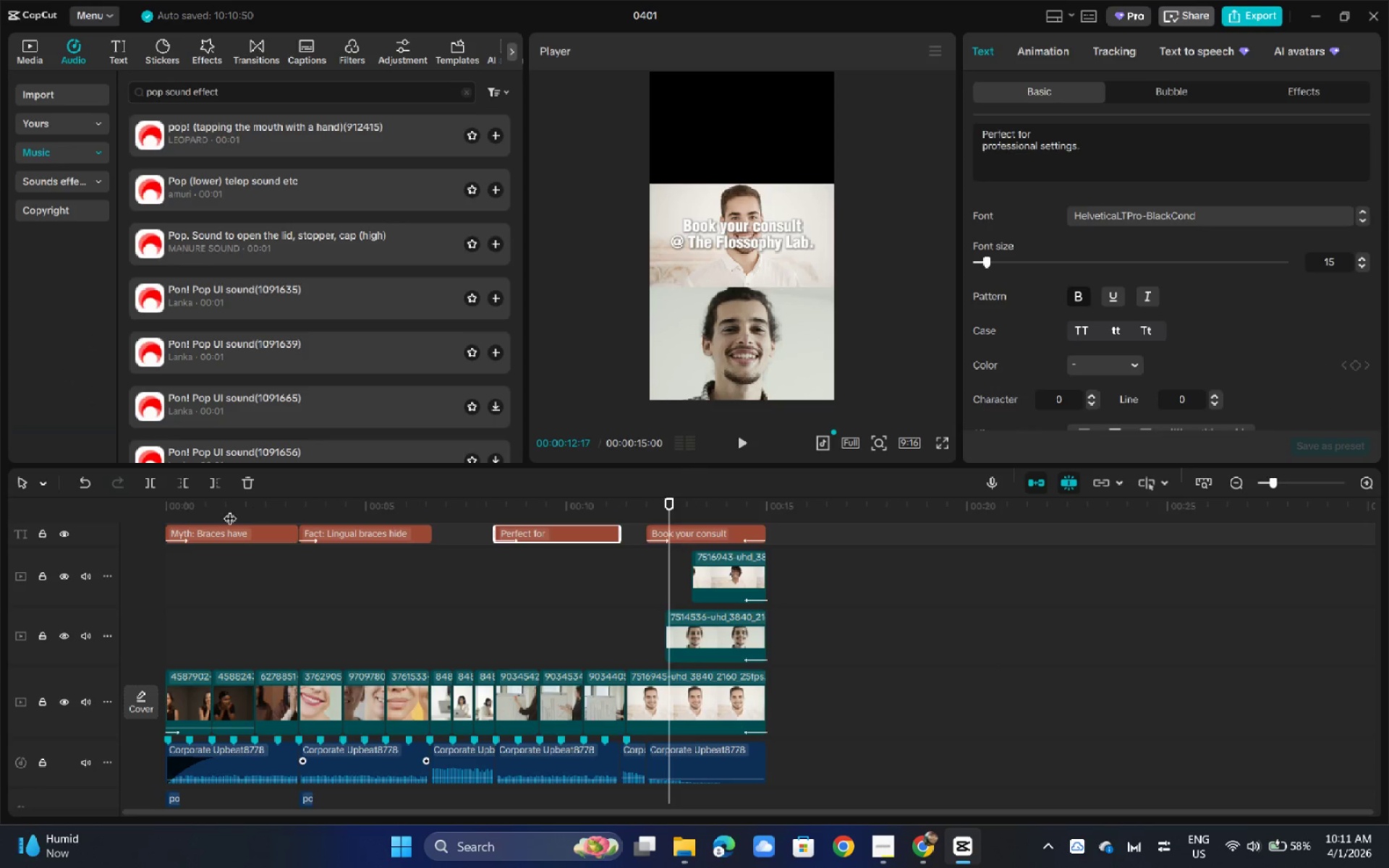 
left_click_drag(start_coordinate=[245, 509], to_coordinate=[119, 492])
 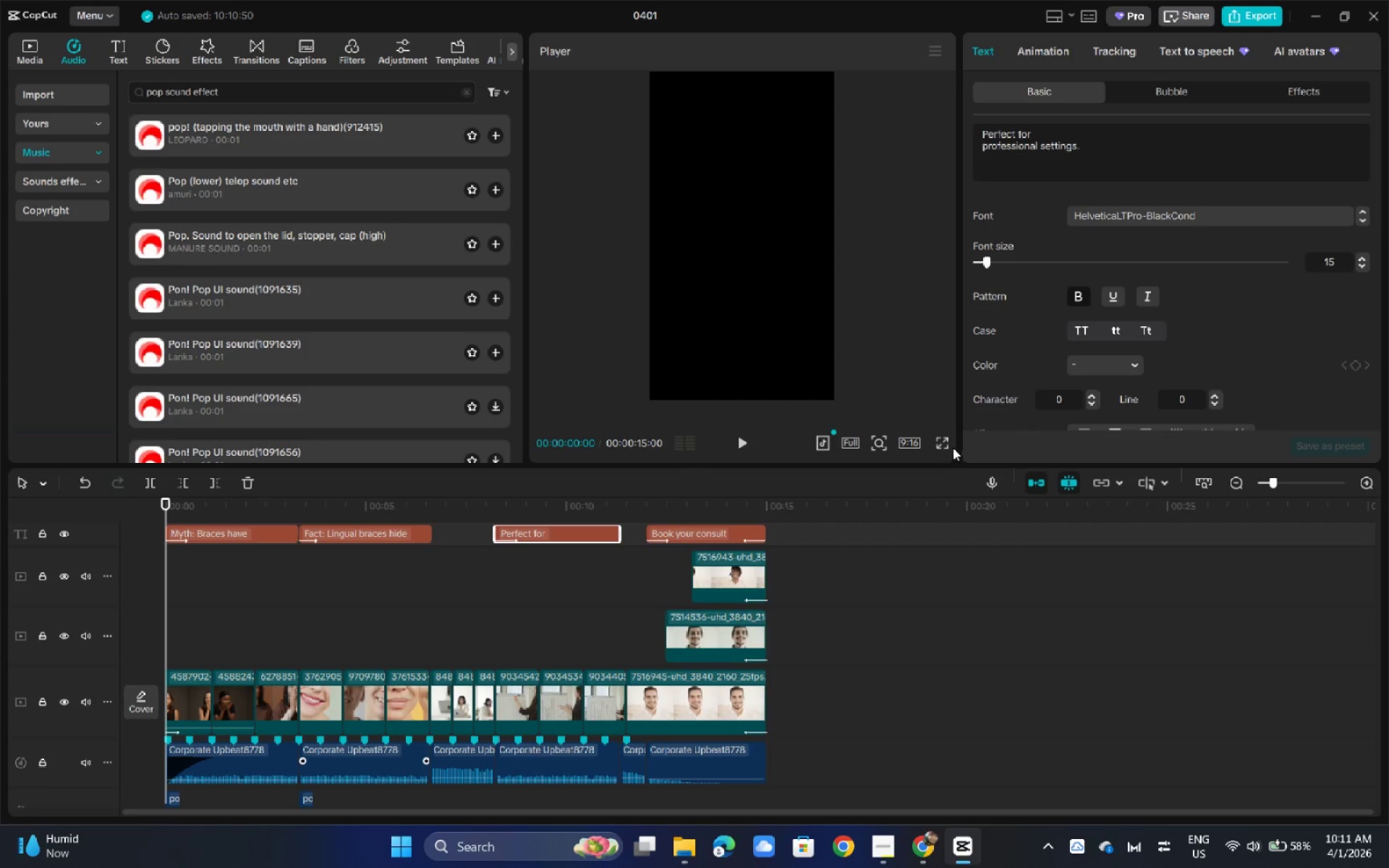 
left_click([946, 446])
 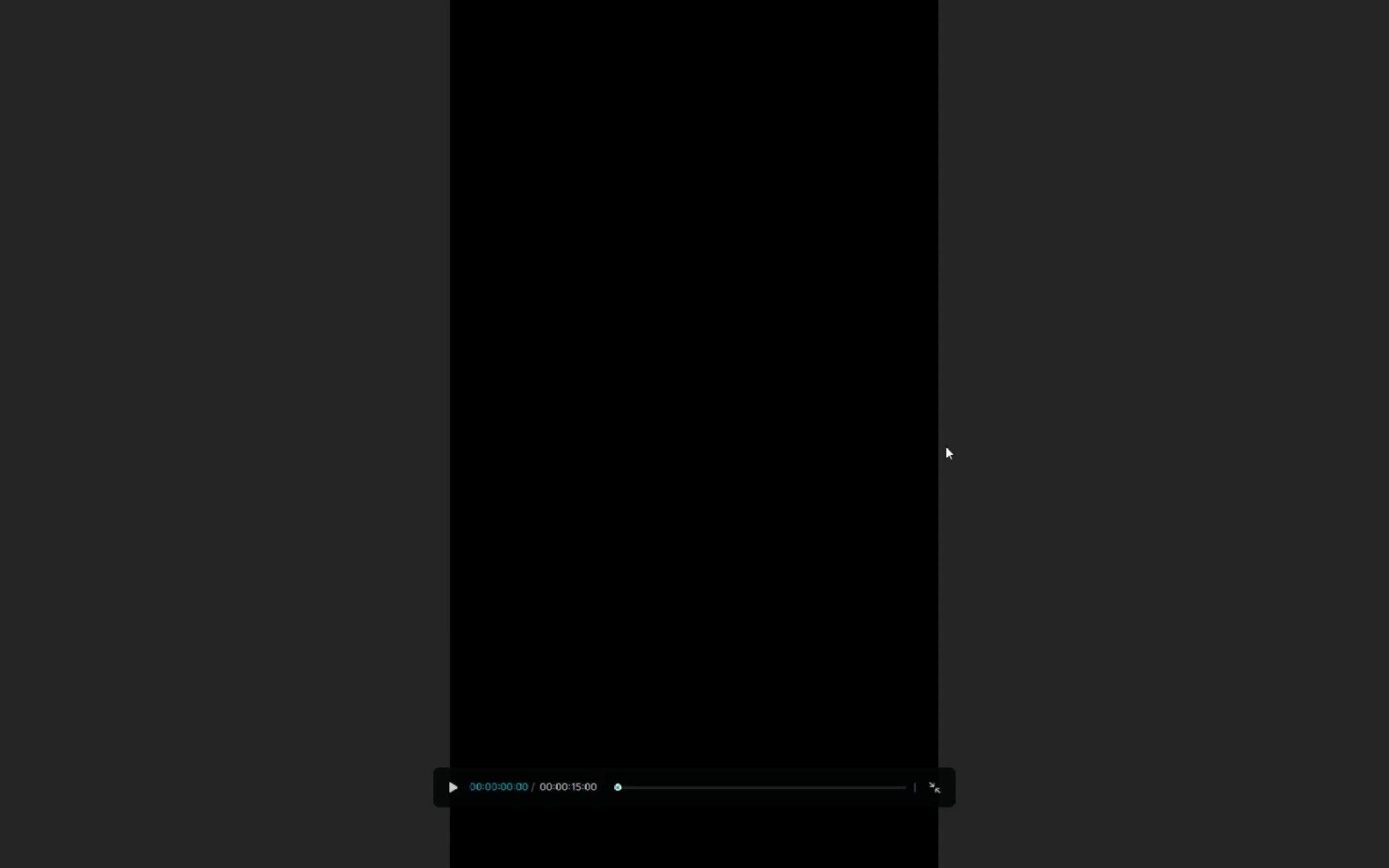 
key(Space)
 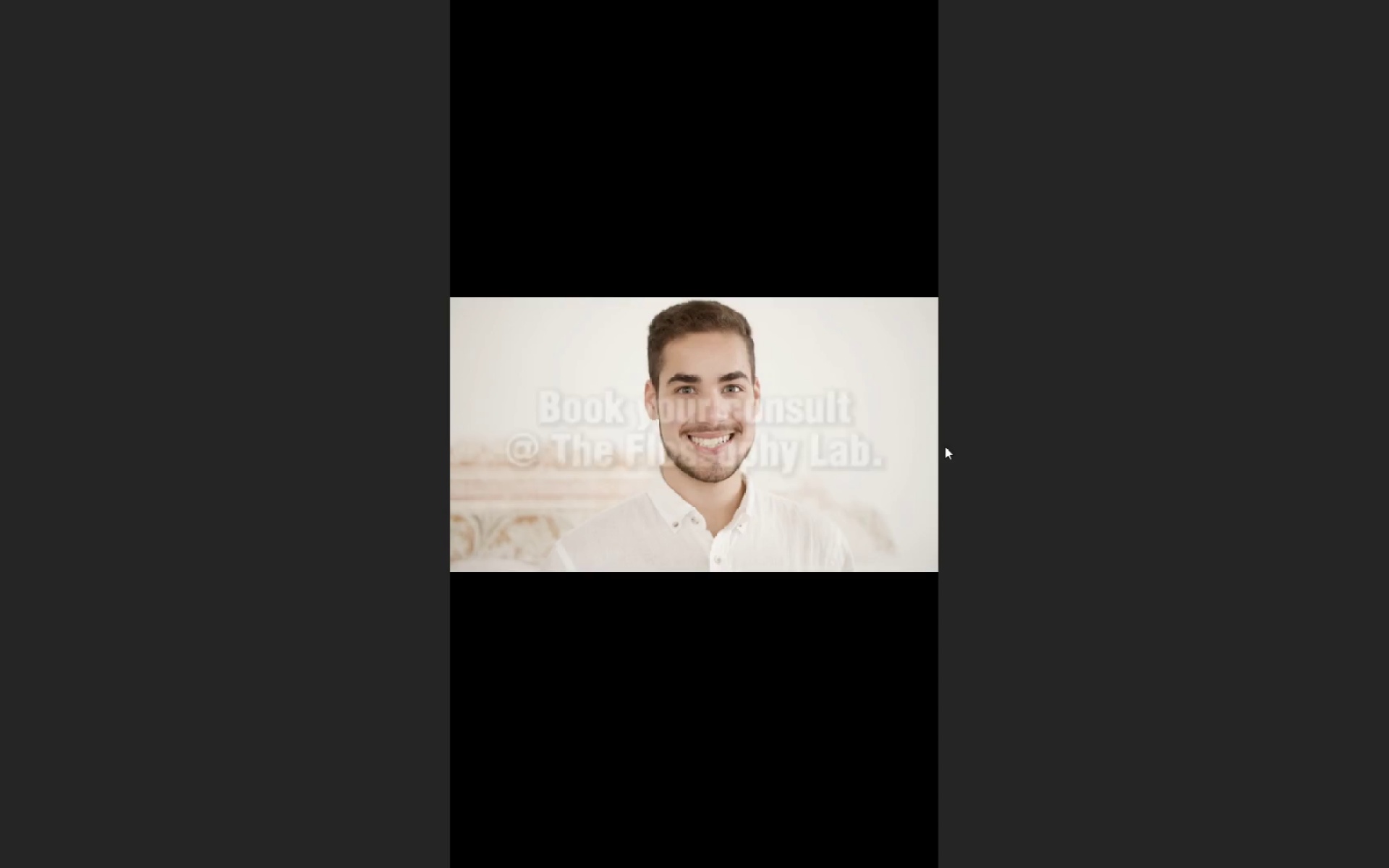 
wait(17.01)
 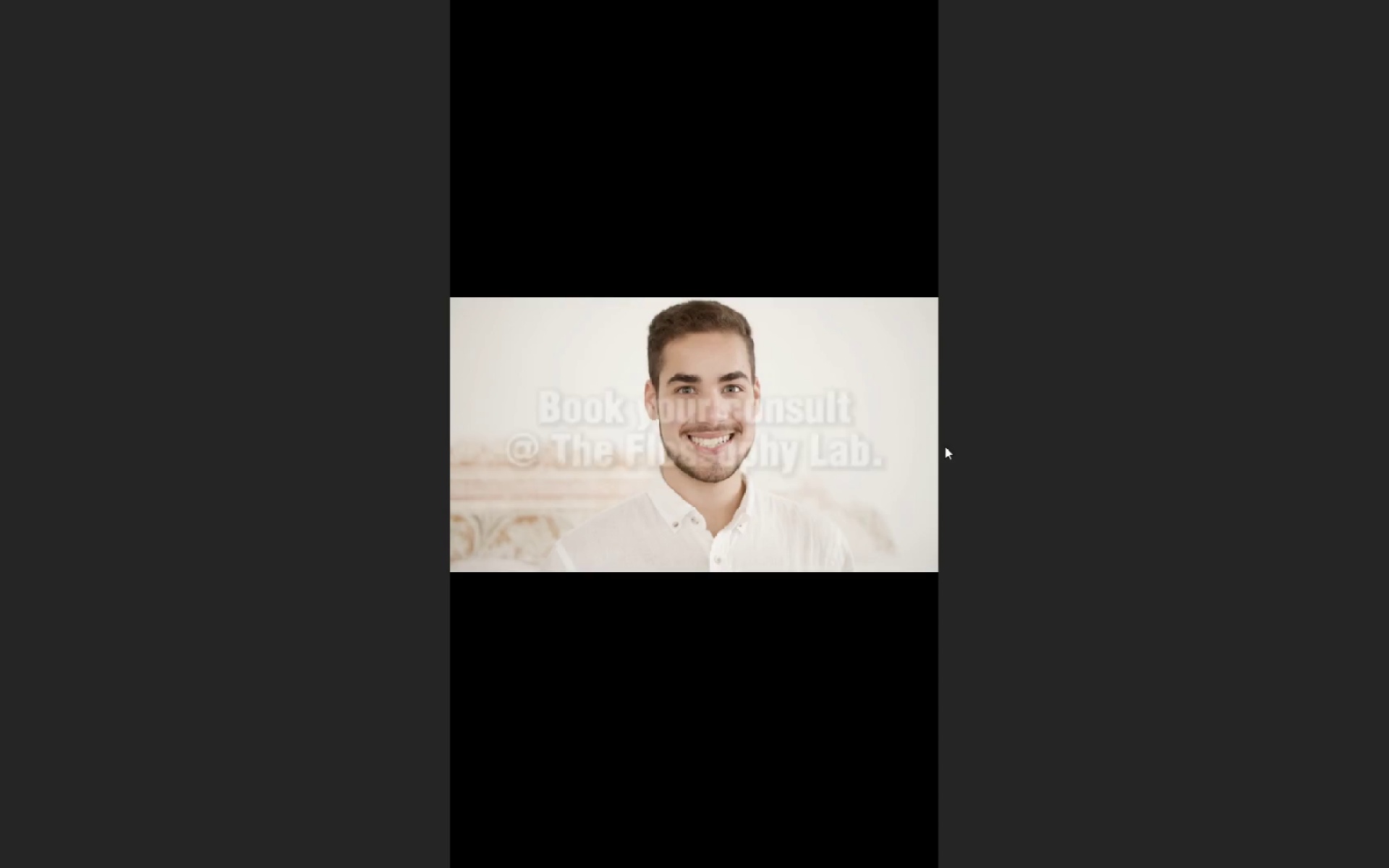 
key(Escape)
 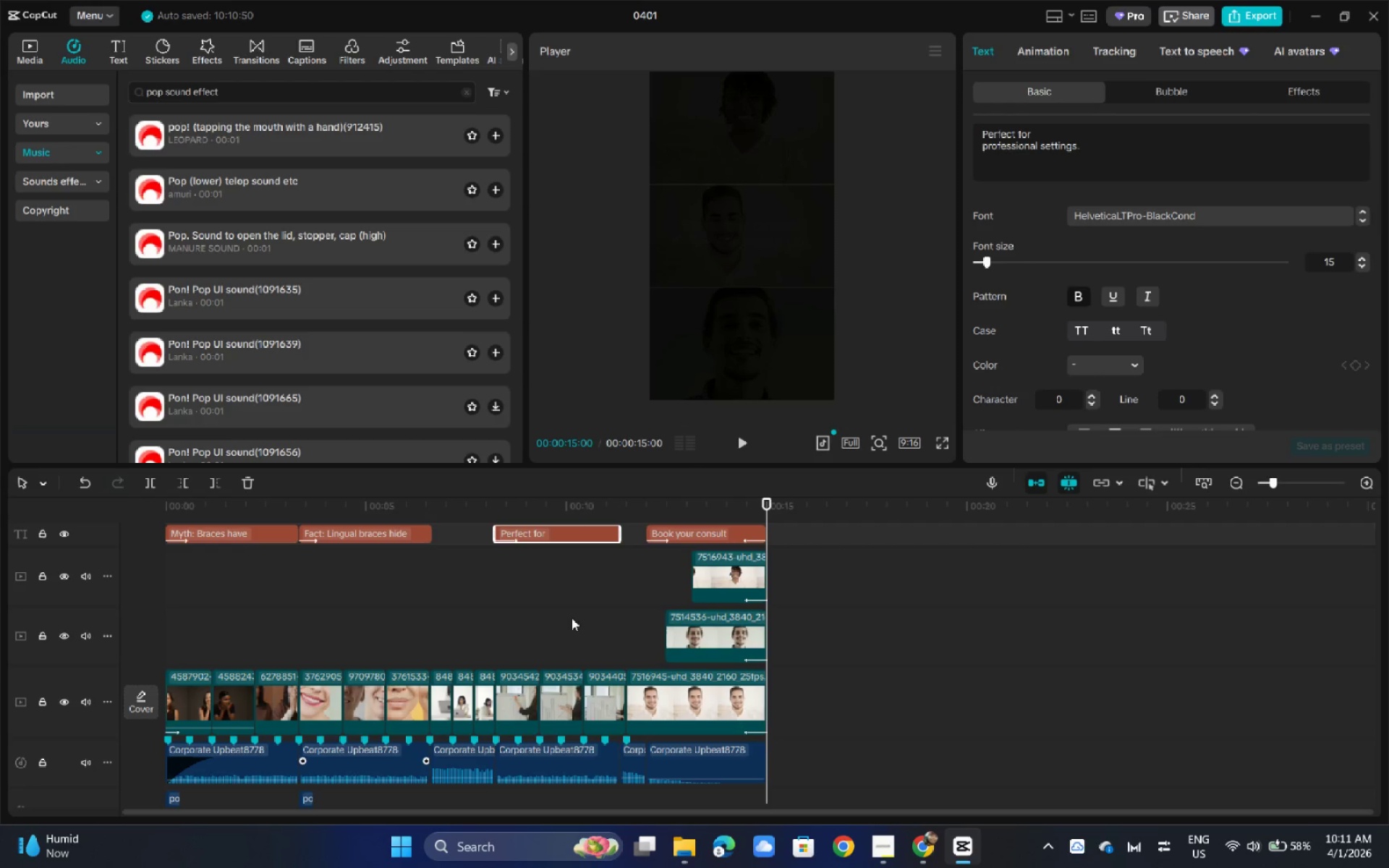 
key(Alt+Tab)